 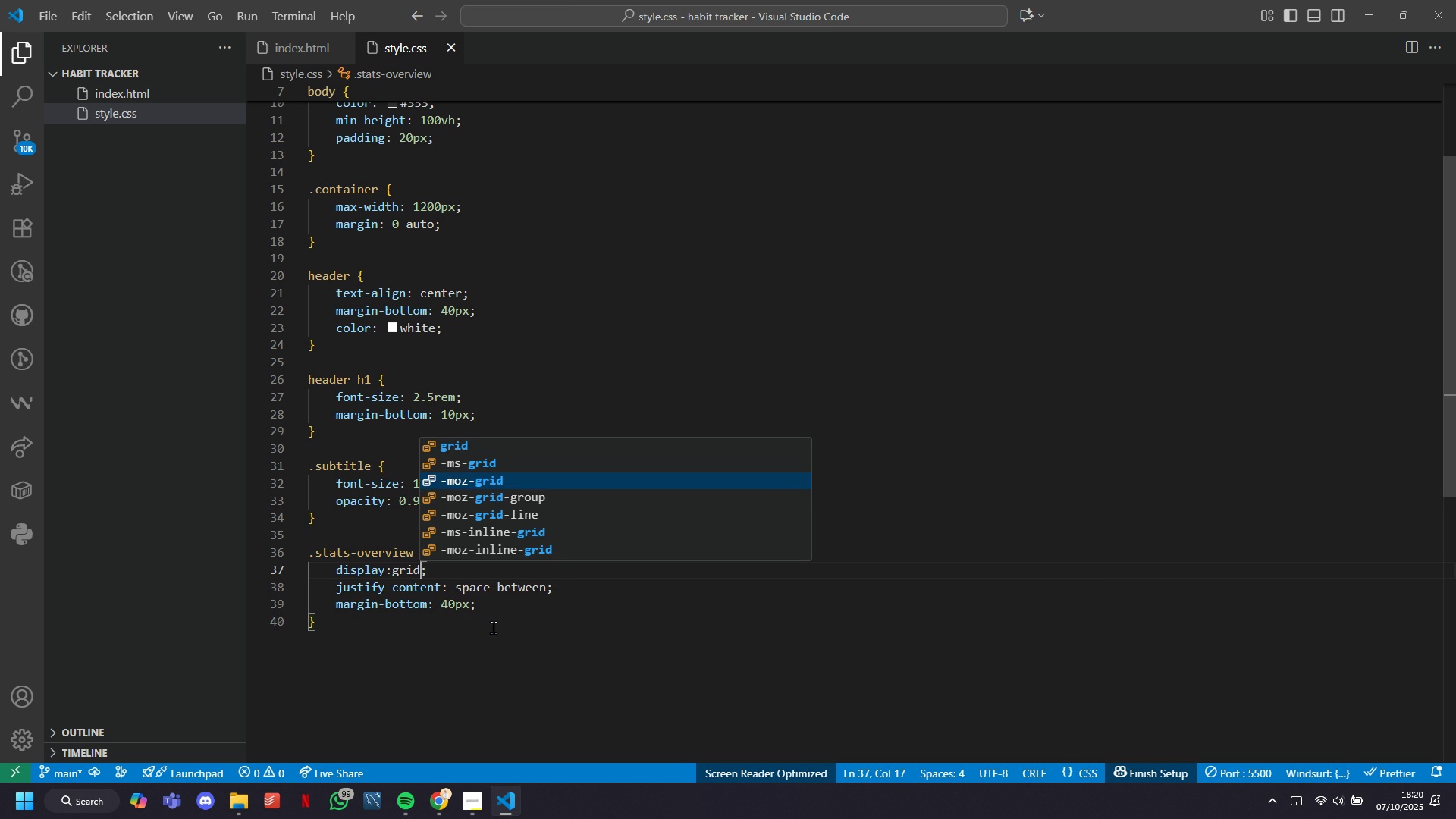 
key(ArrowDown)
 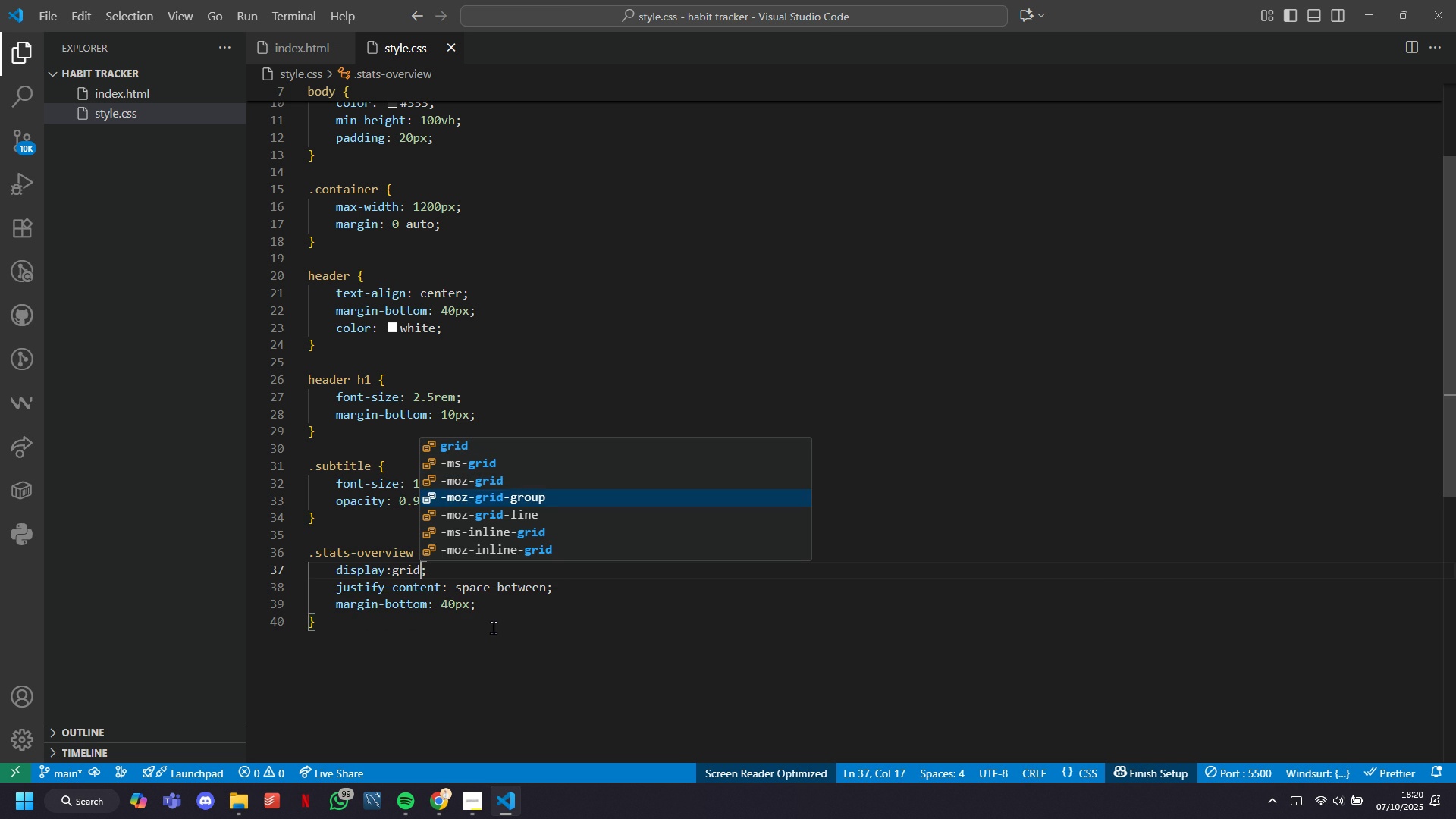 
key(ArrowDown)
 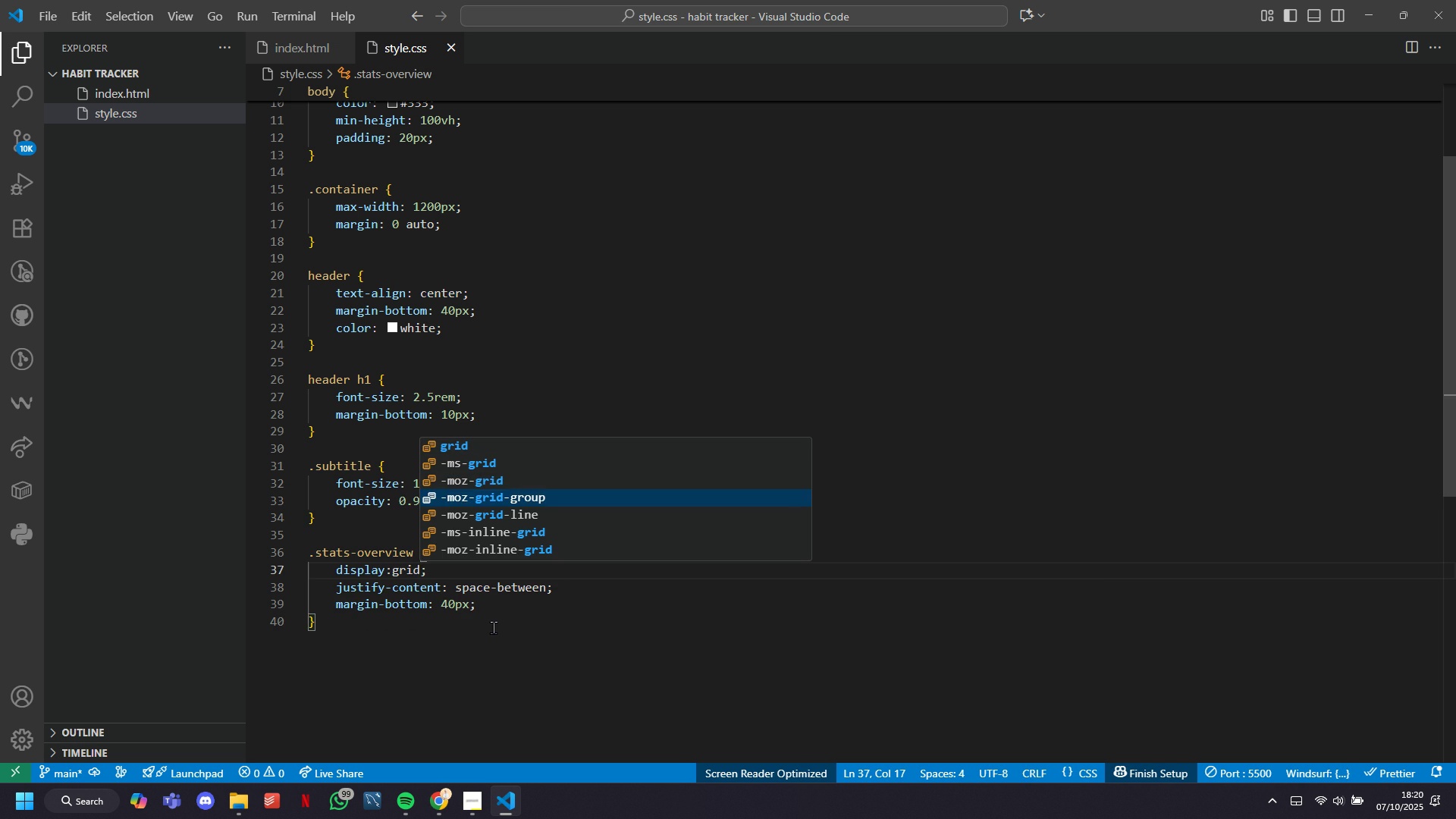 
key(ArrowDown)
 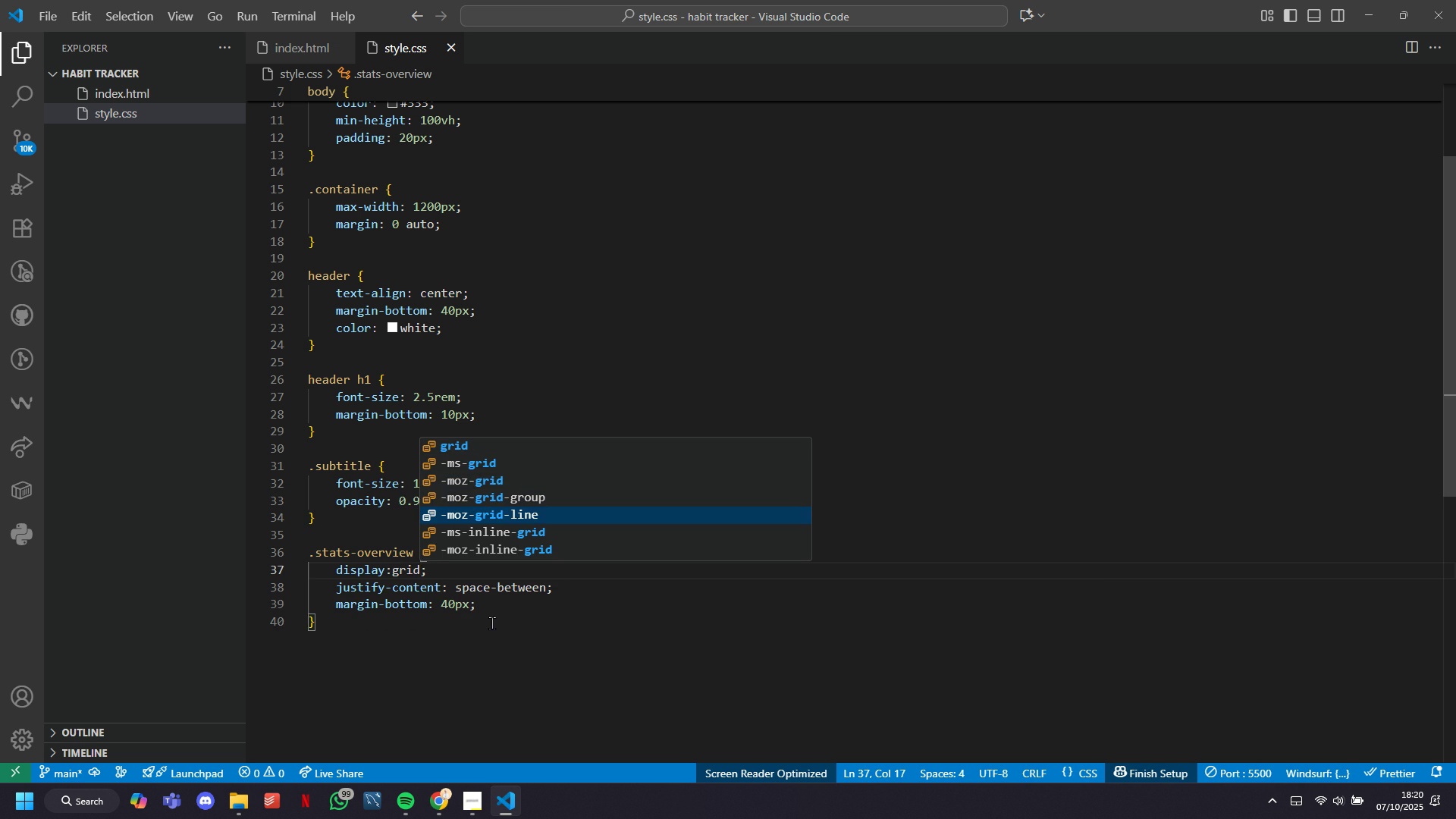 
left_click([490, 621])